 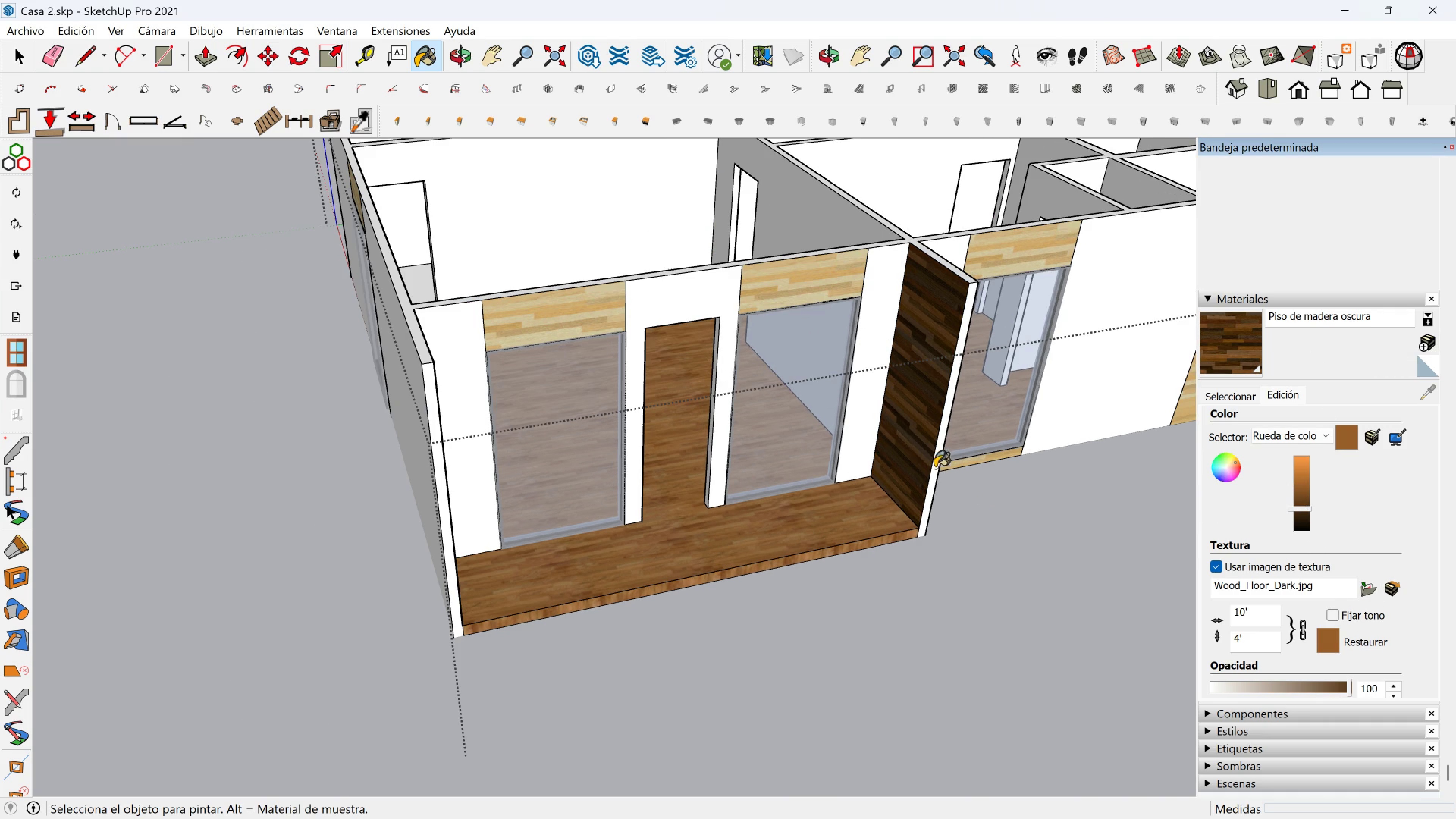 
left_click([928, 482])
 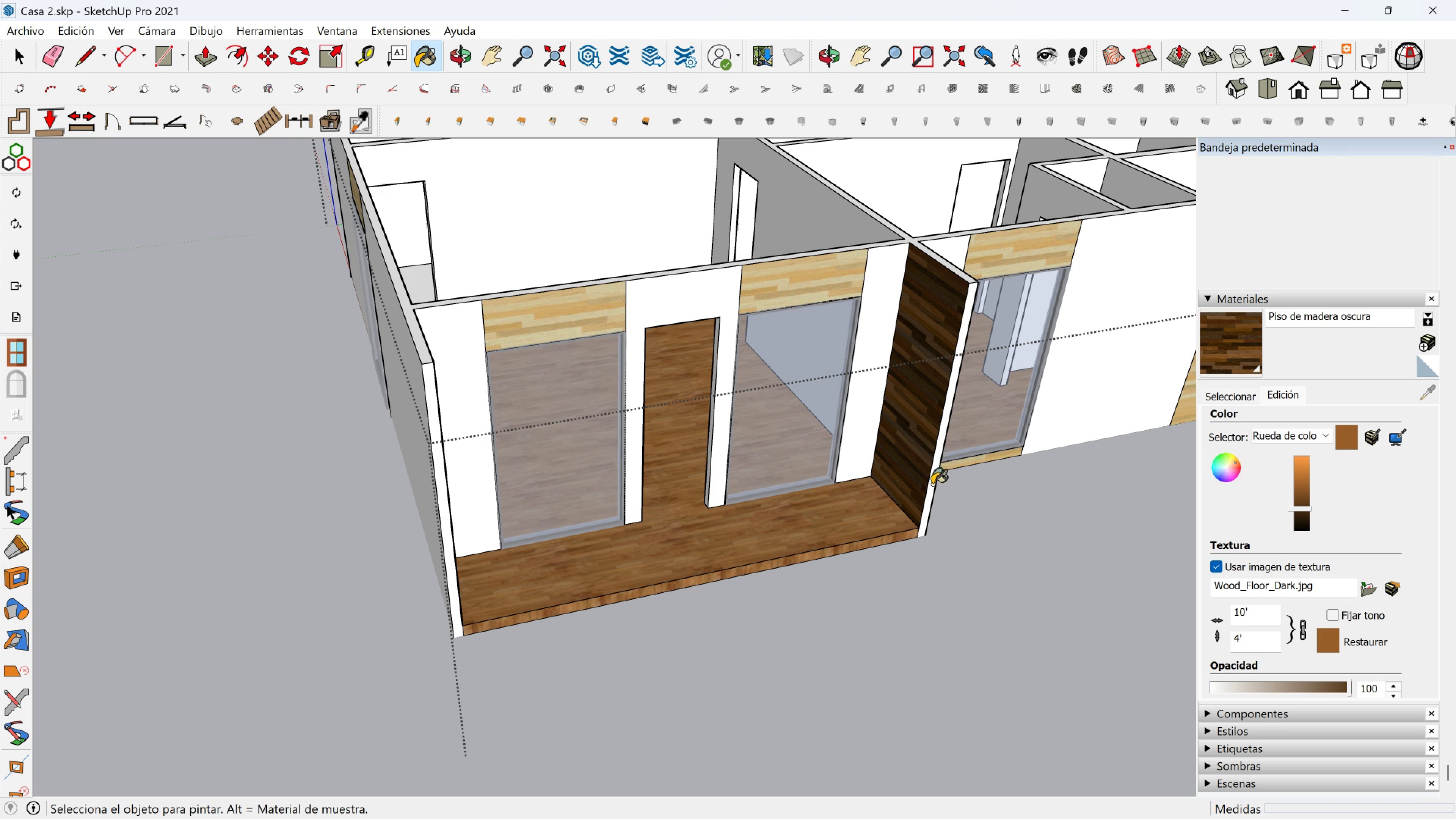 
left_click([932, 485])
 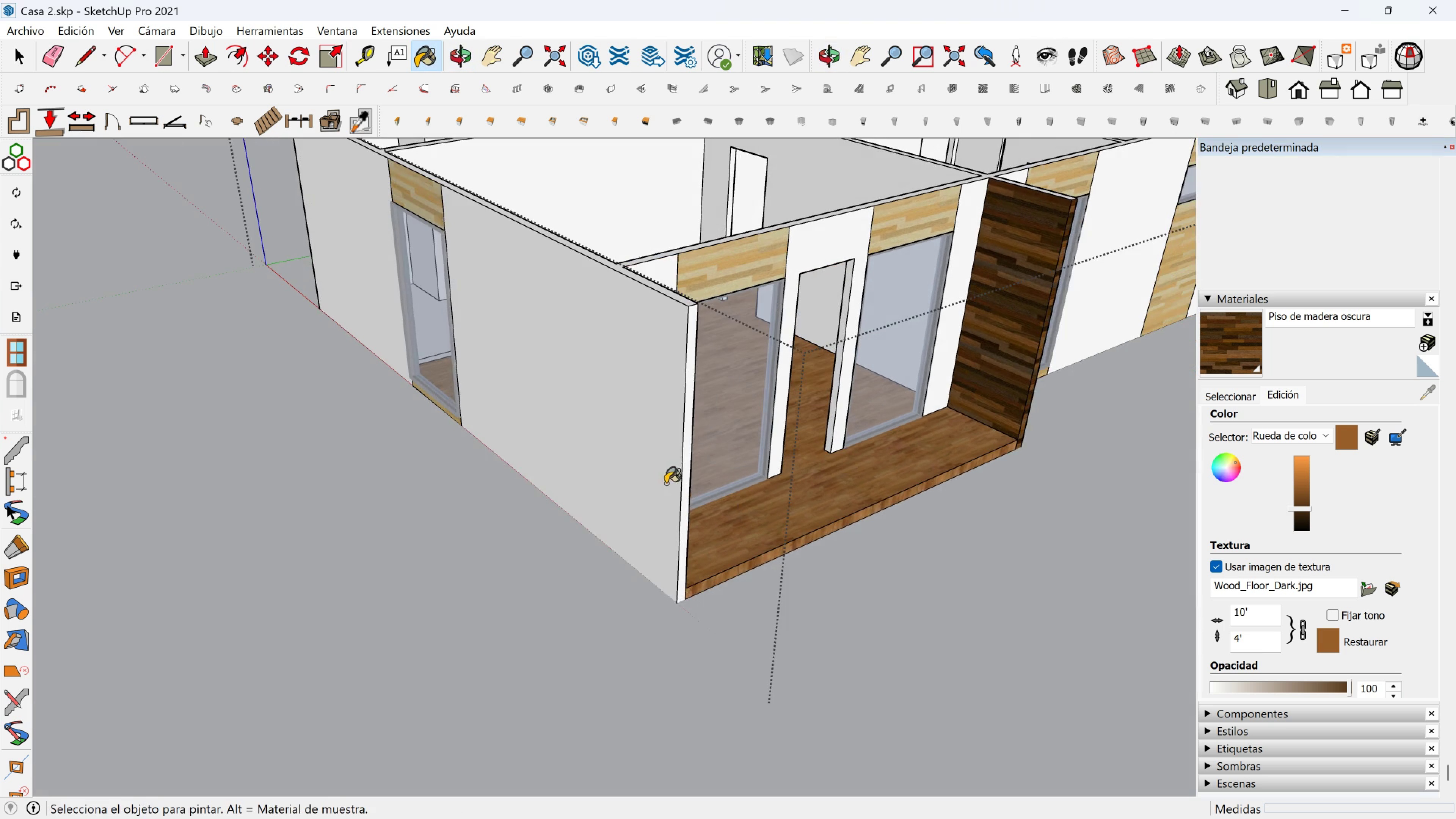 
left_click([662, 473])
 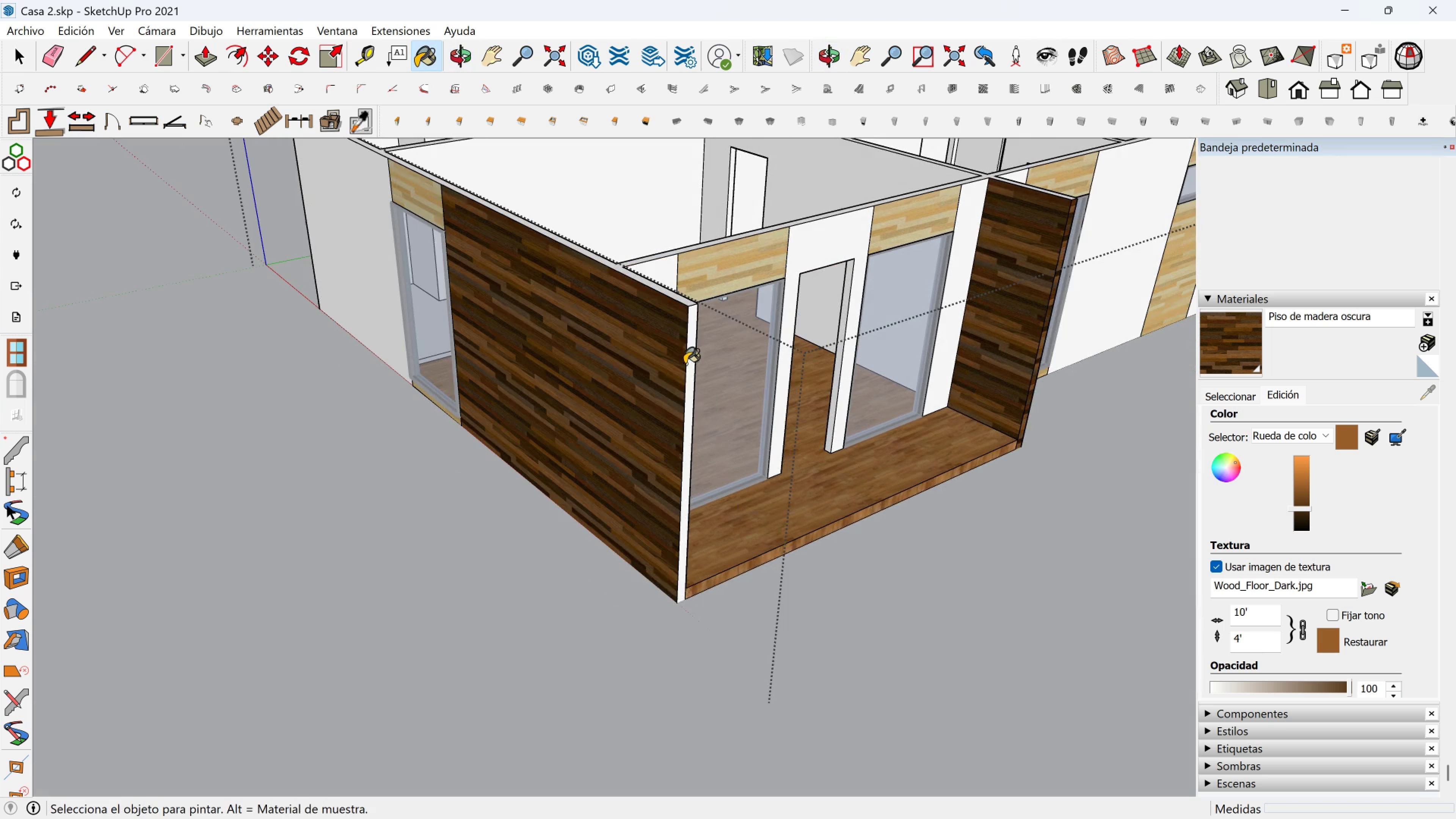 
scroll: coordinate [684, 358], scroll_direction: up, amount: 2.0
 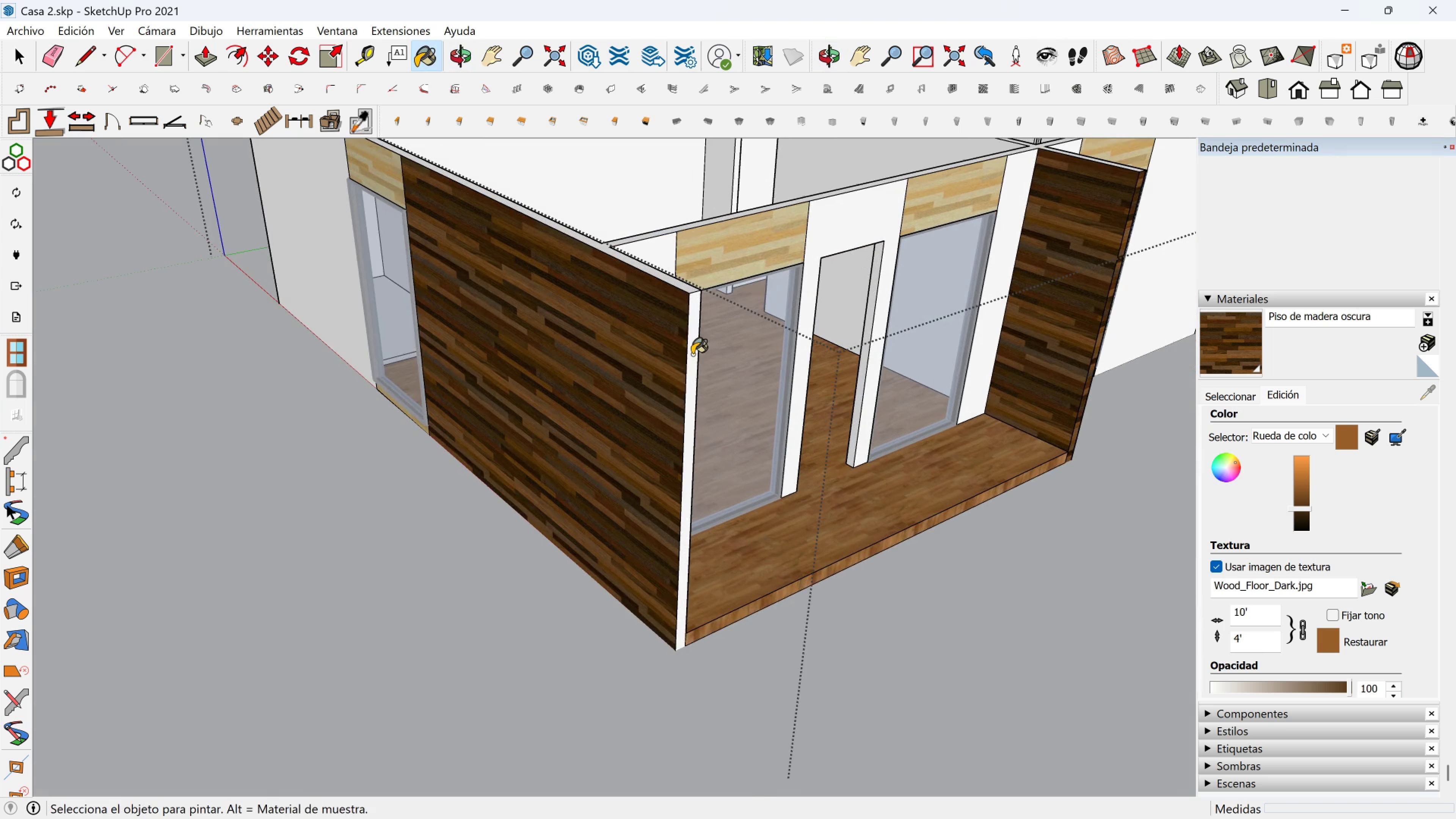 
left_click([692, 355])
 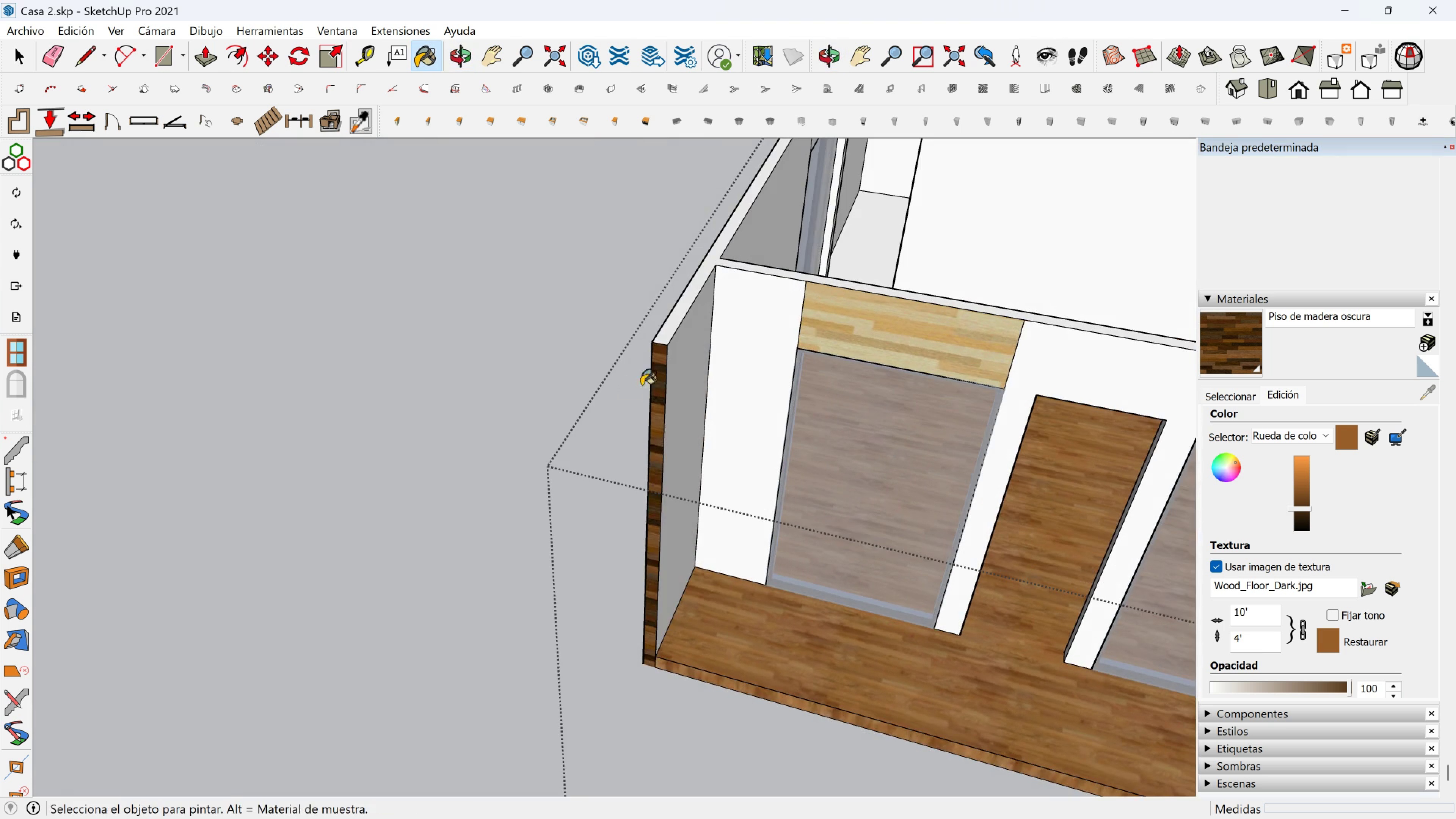 
left_click([681, 375])
 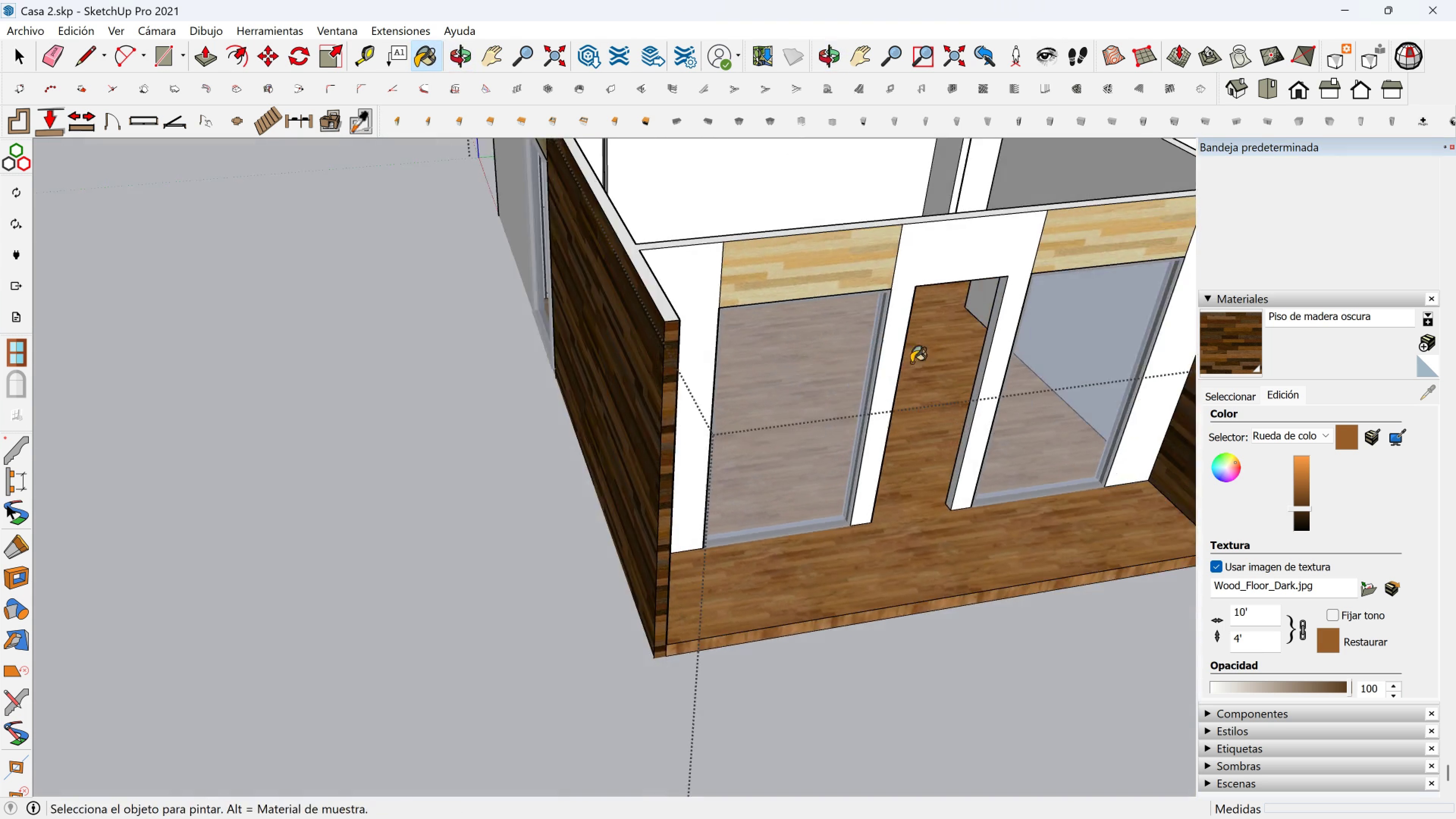 
scroll: coordinate [721, 349], scroll_direction: down, amount: 4.0